 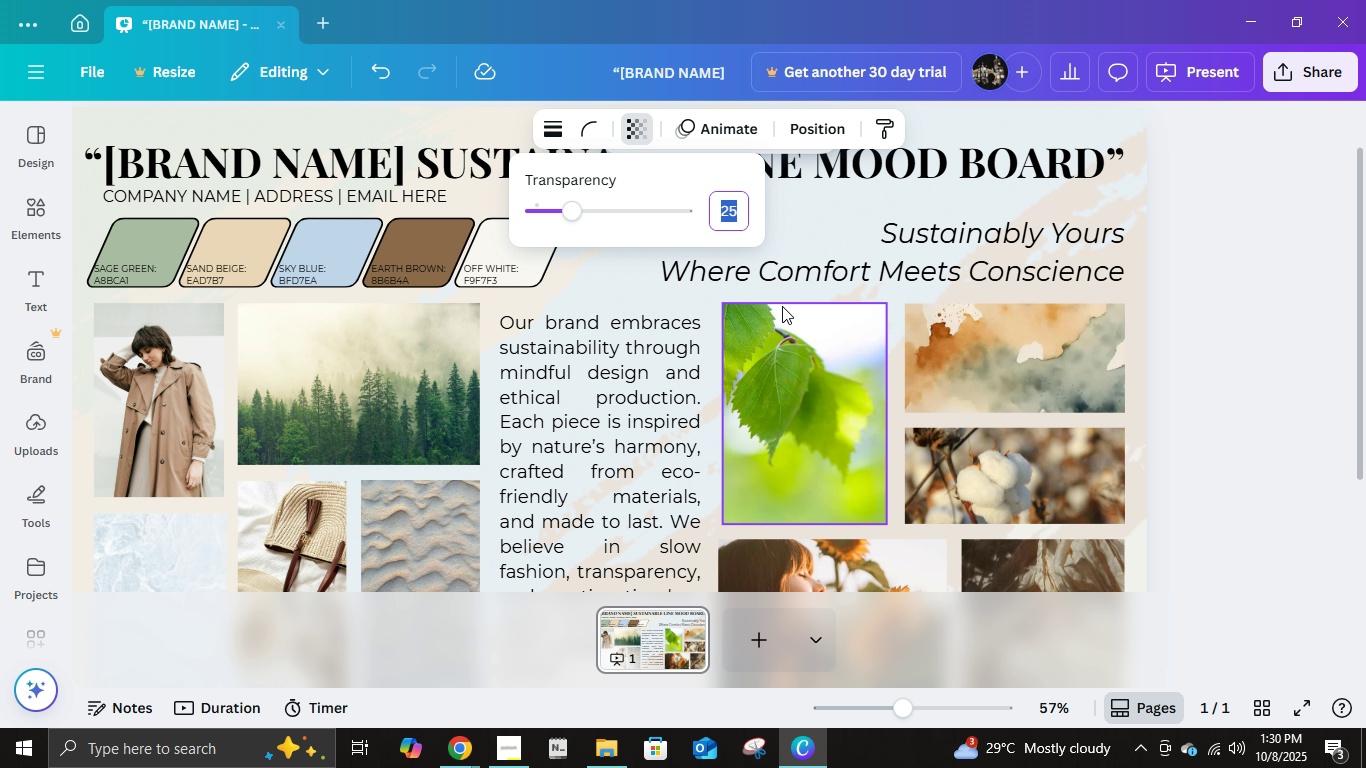 
key(Numpad3)
 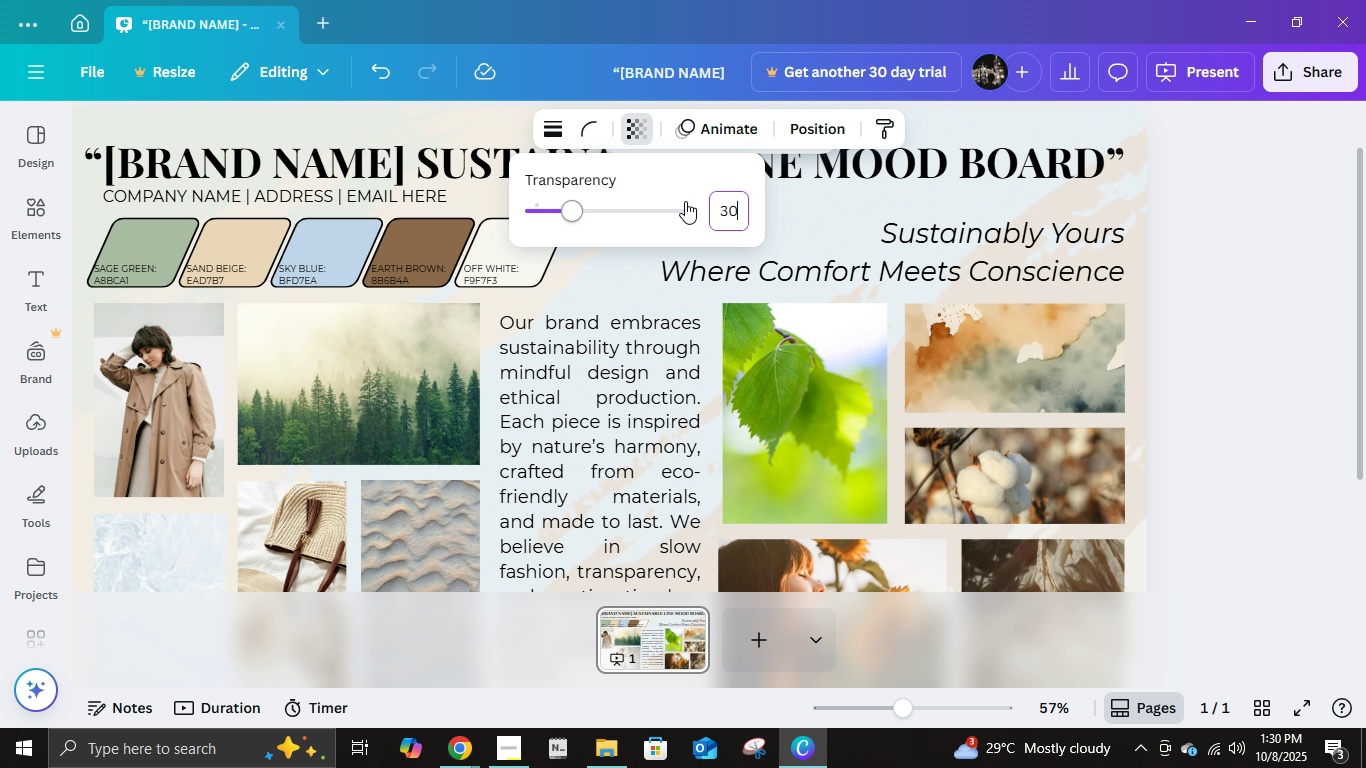 
key(Numpad0)
 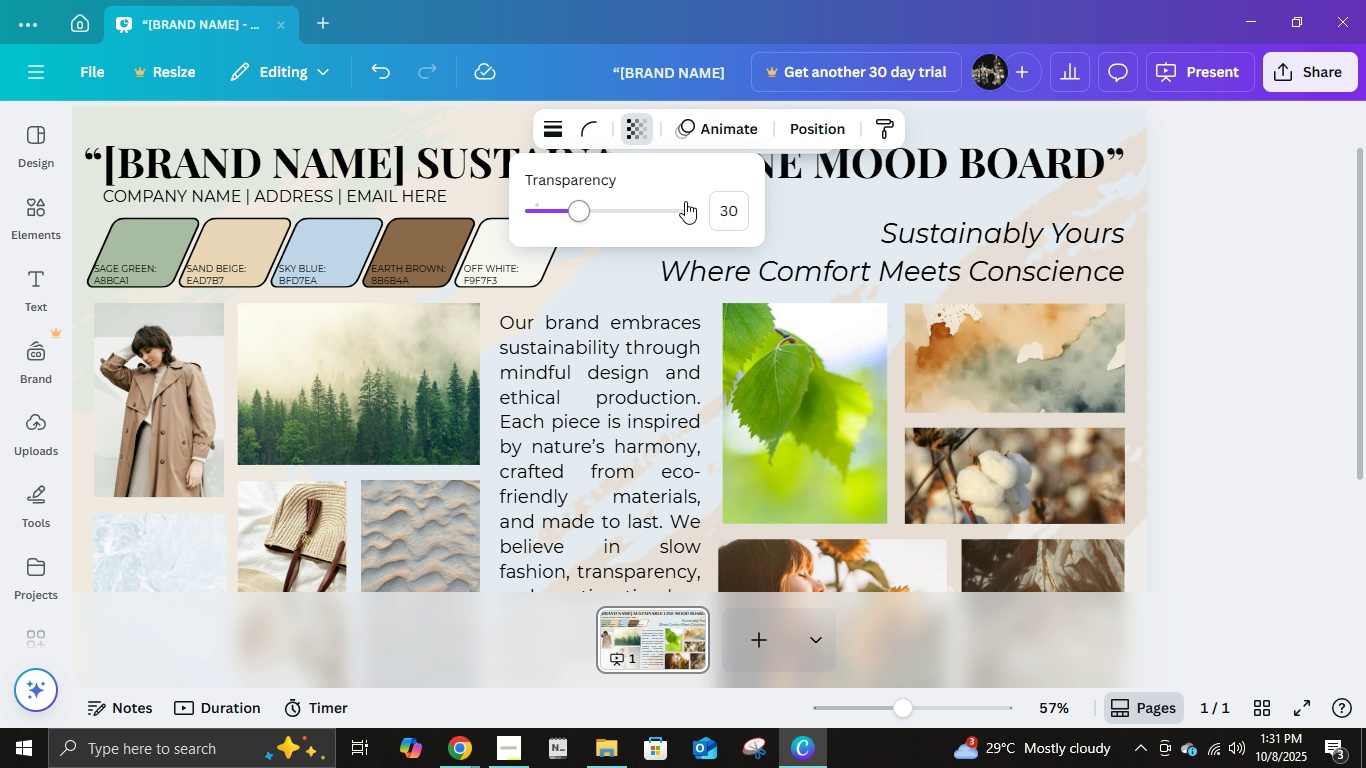 
key(NumpadEnter)
 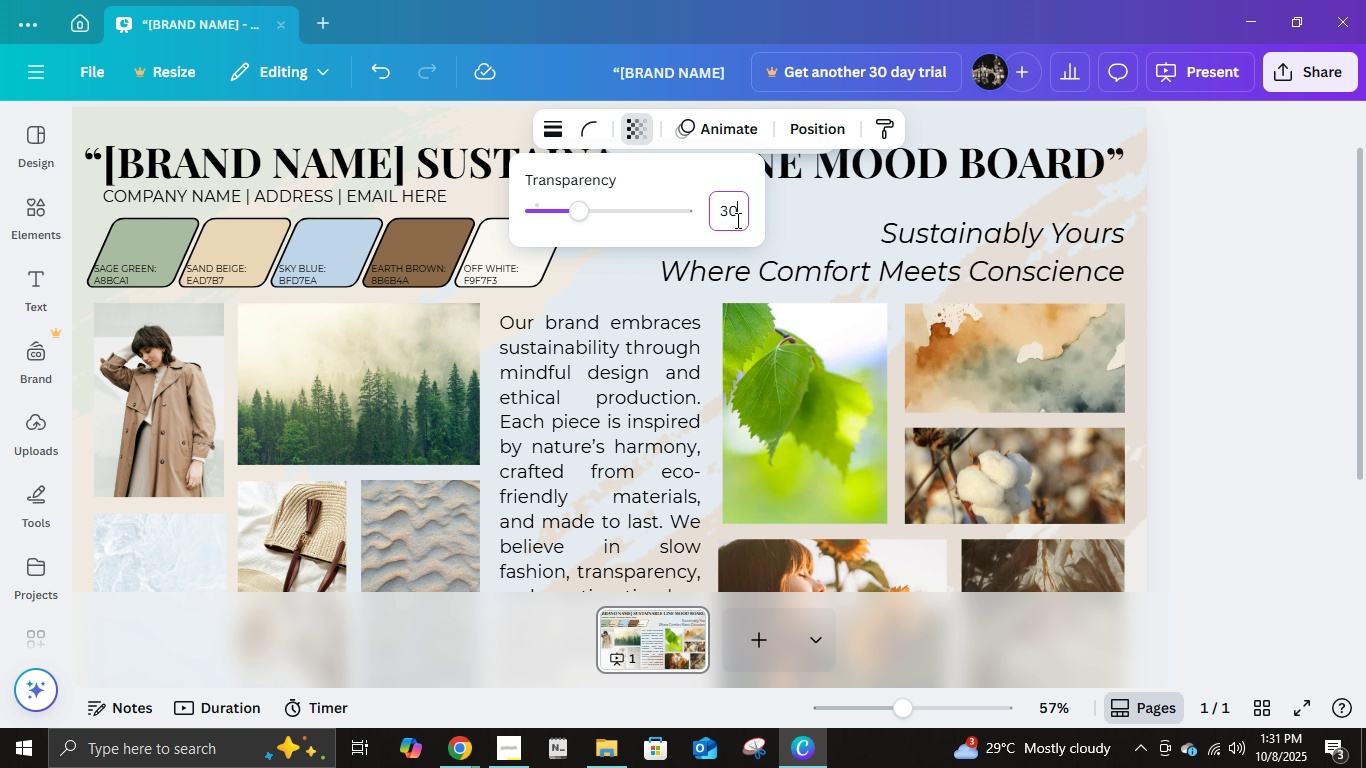 
left_click([736, 220])
 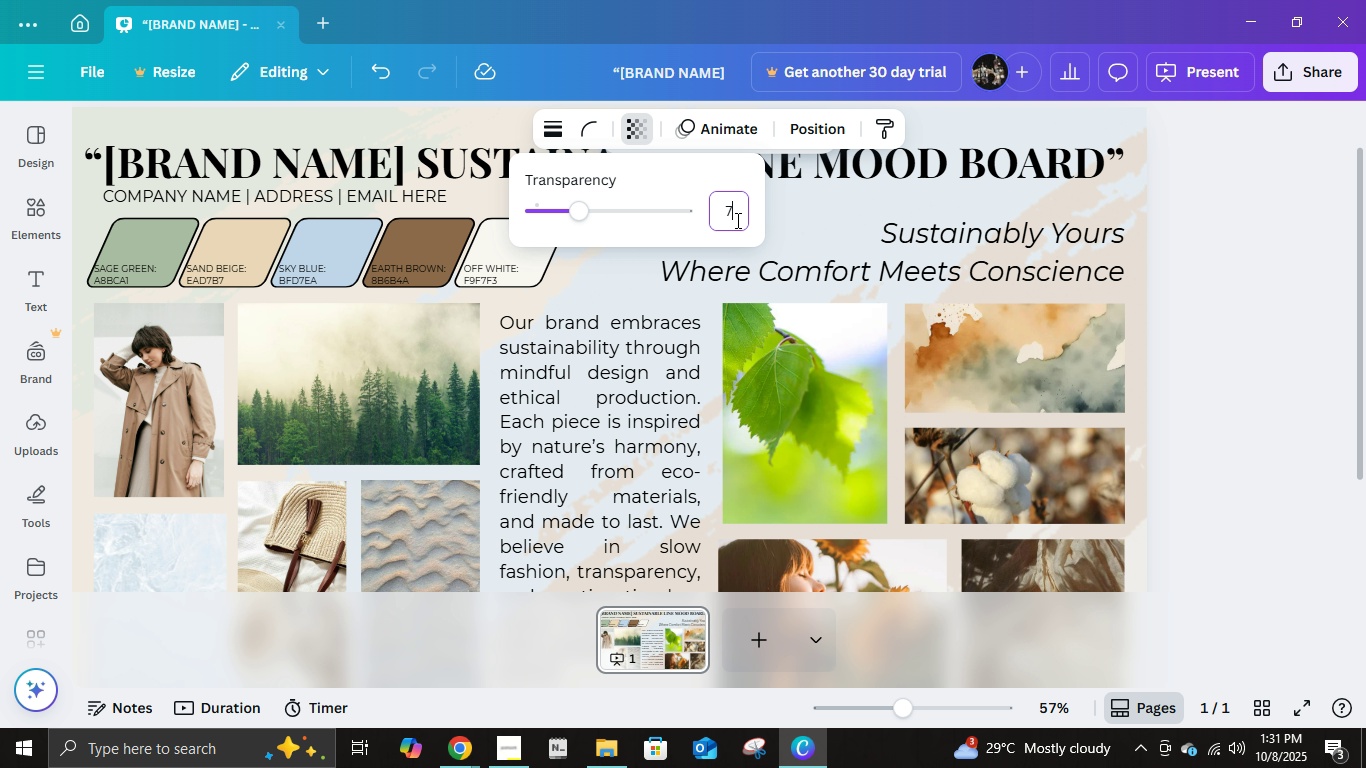 
key(Numpad7)
 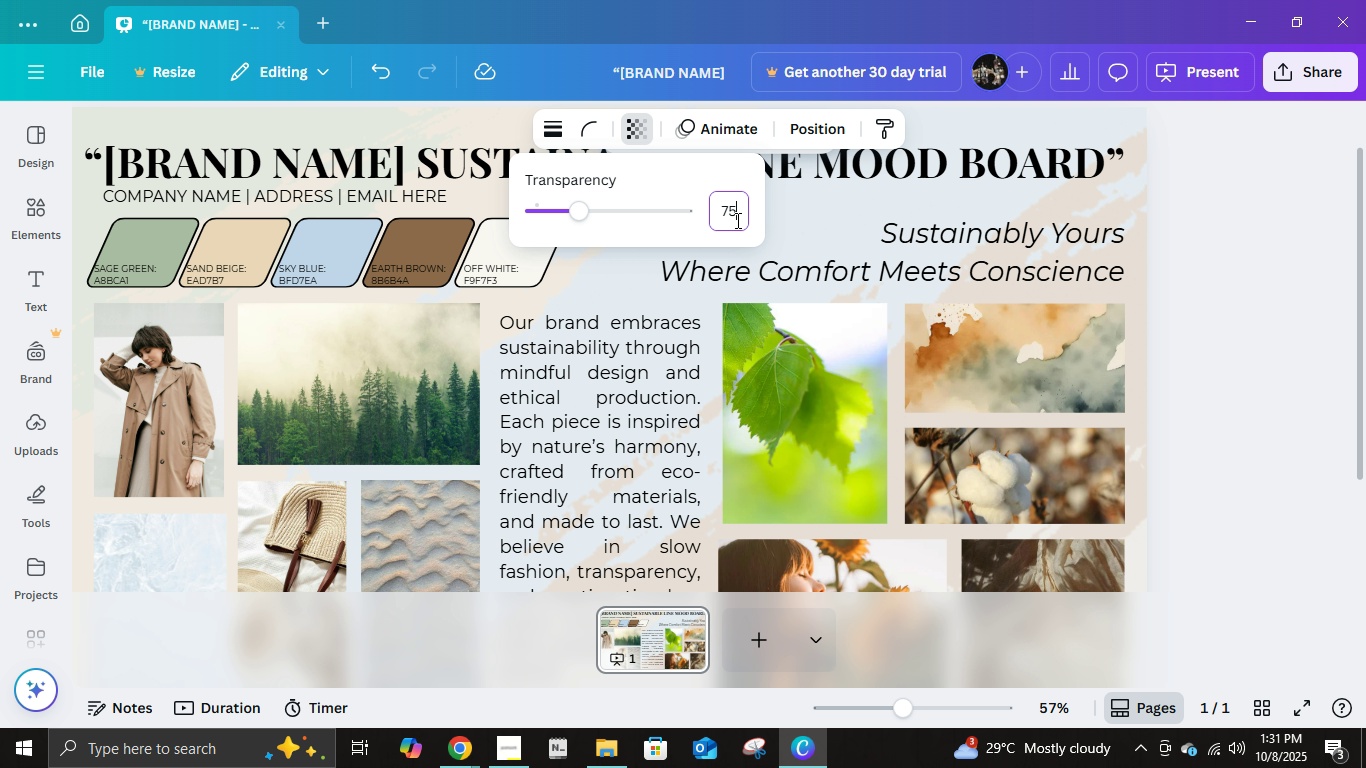 
key(Numpad5)
 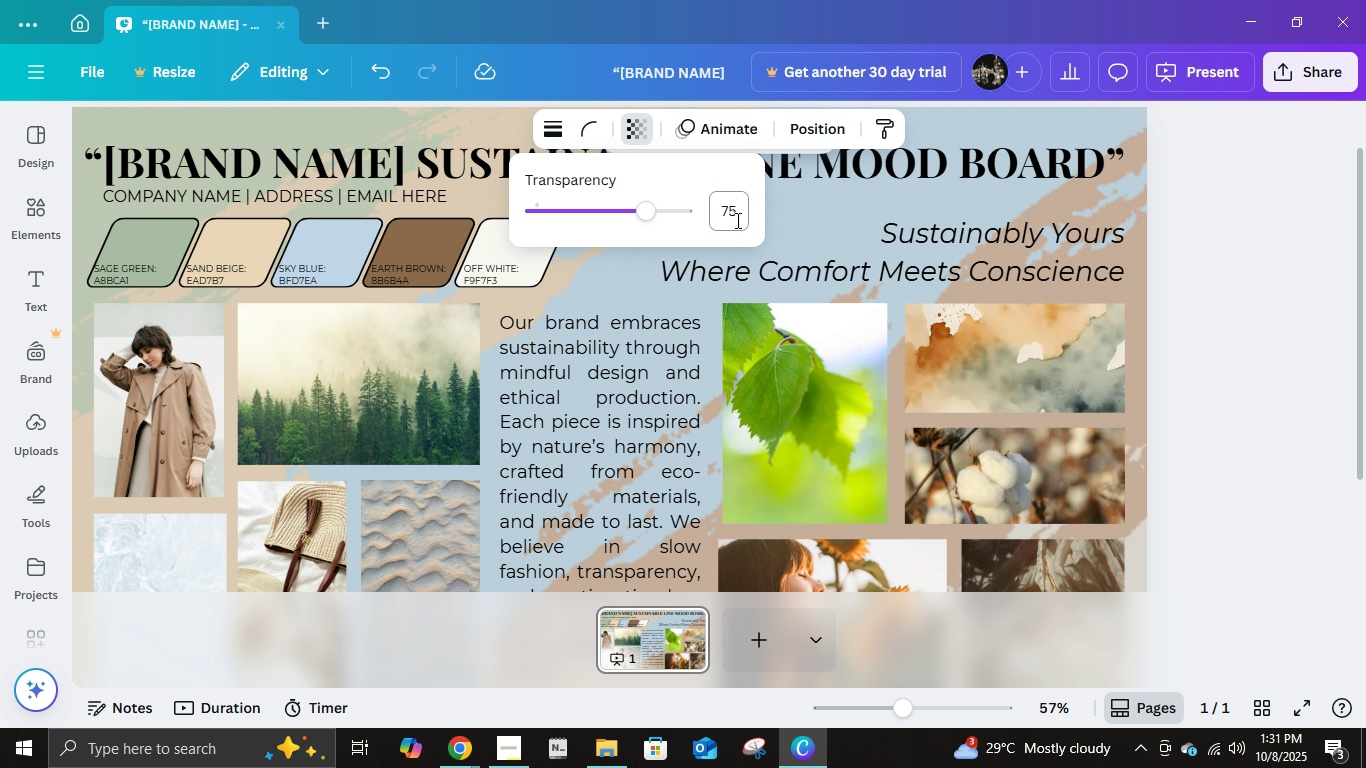 
key(NumpadEnter)
 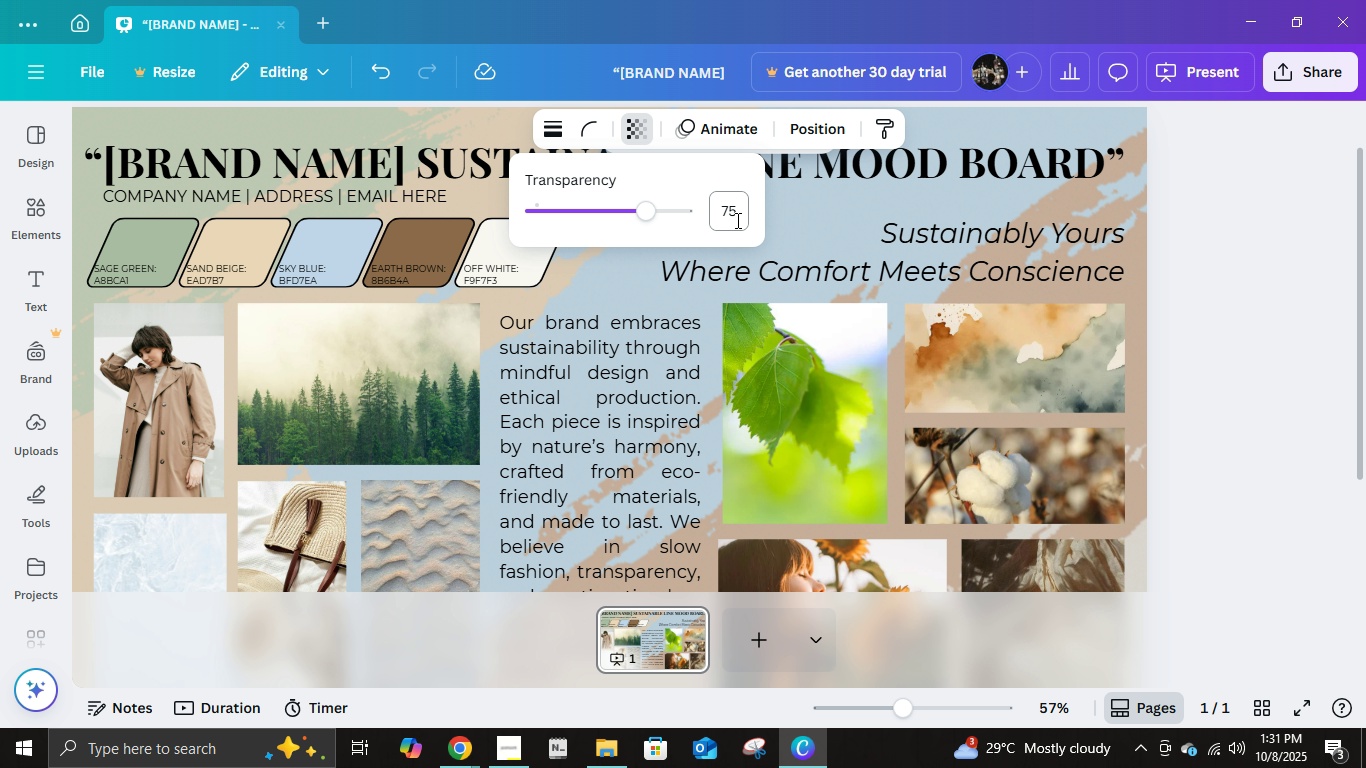 
left_click([736, 220])
 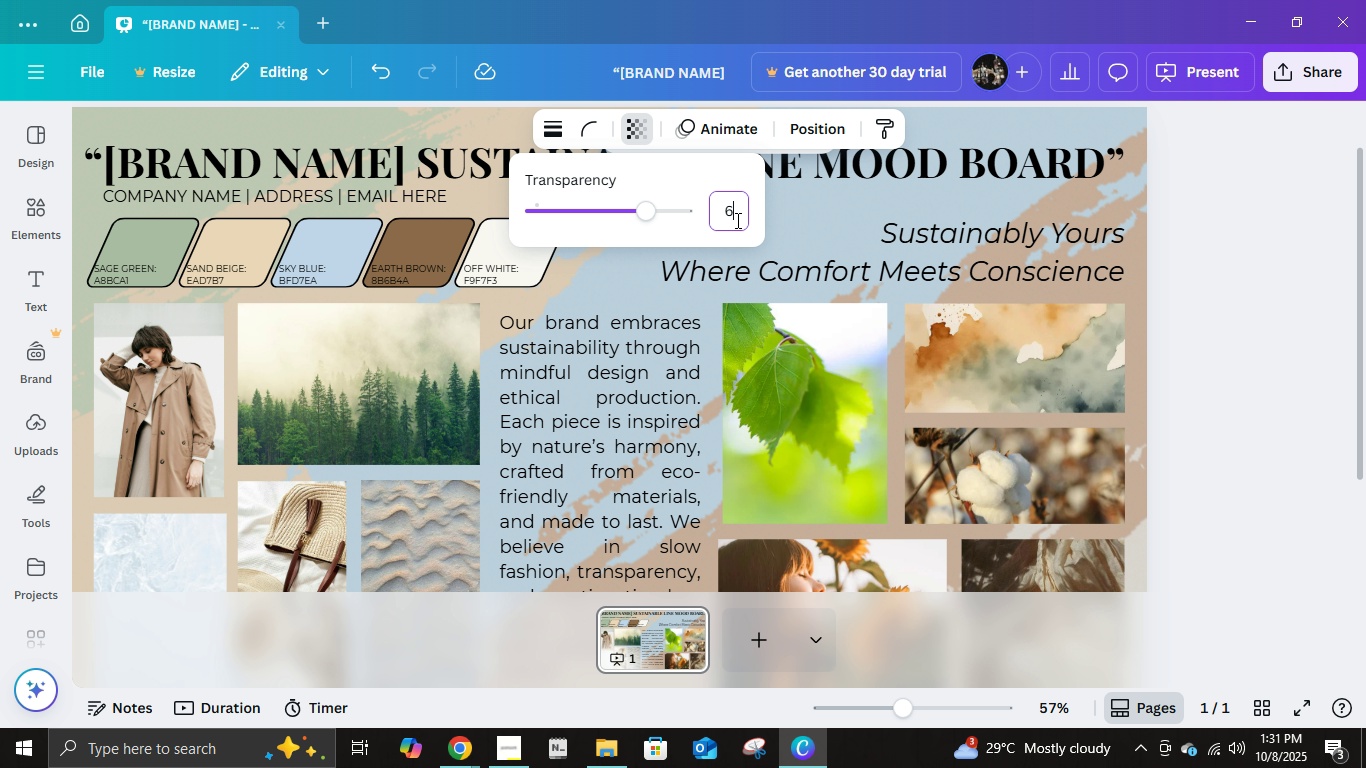 
key(Numpad6)
 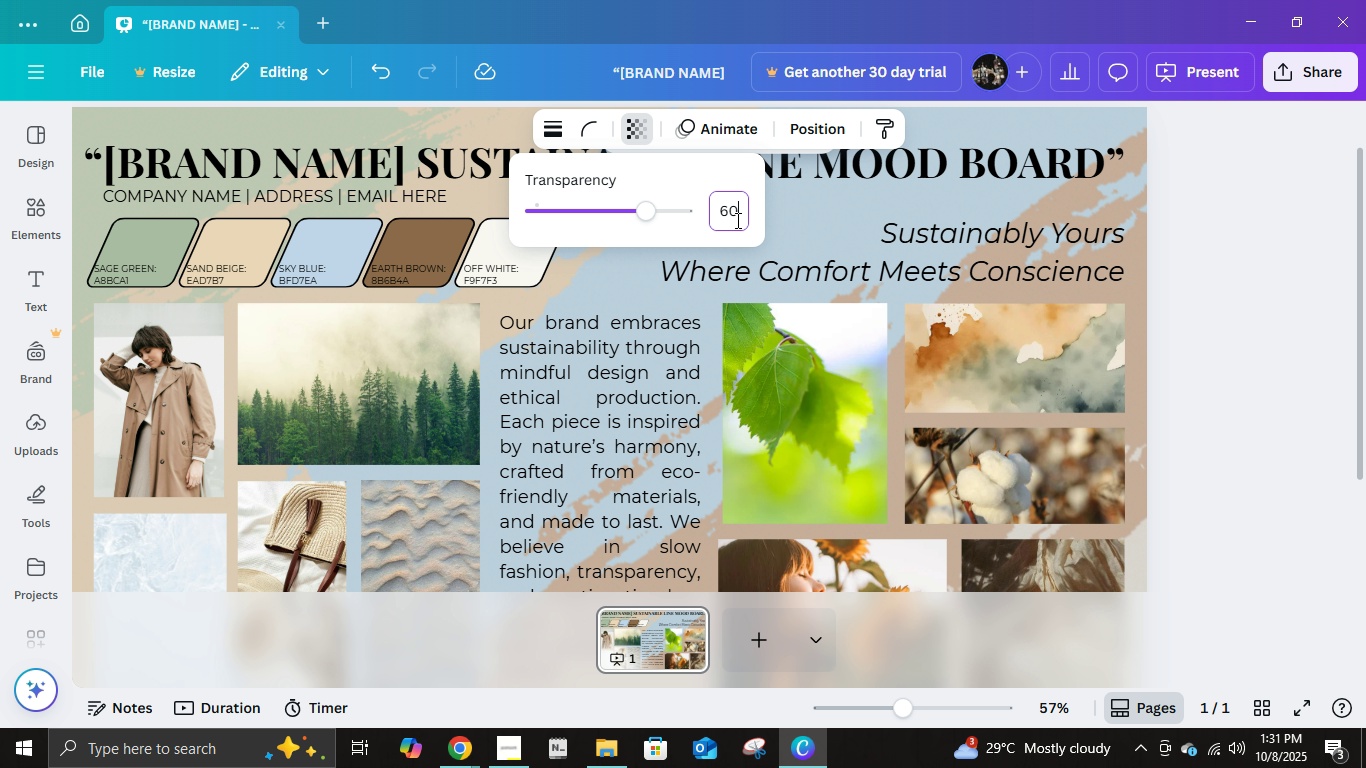 
key(Numpad0)
 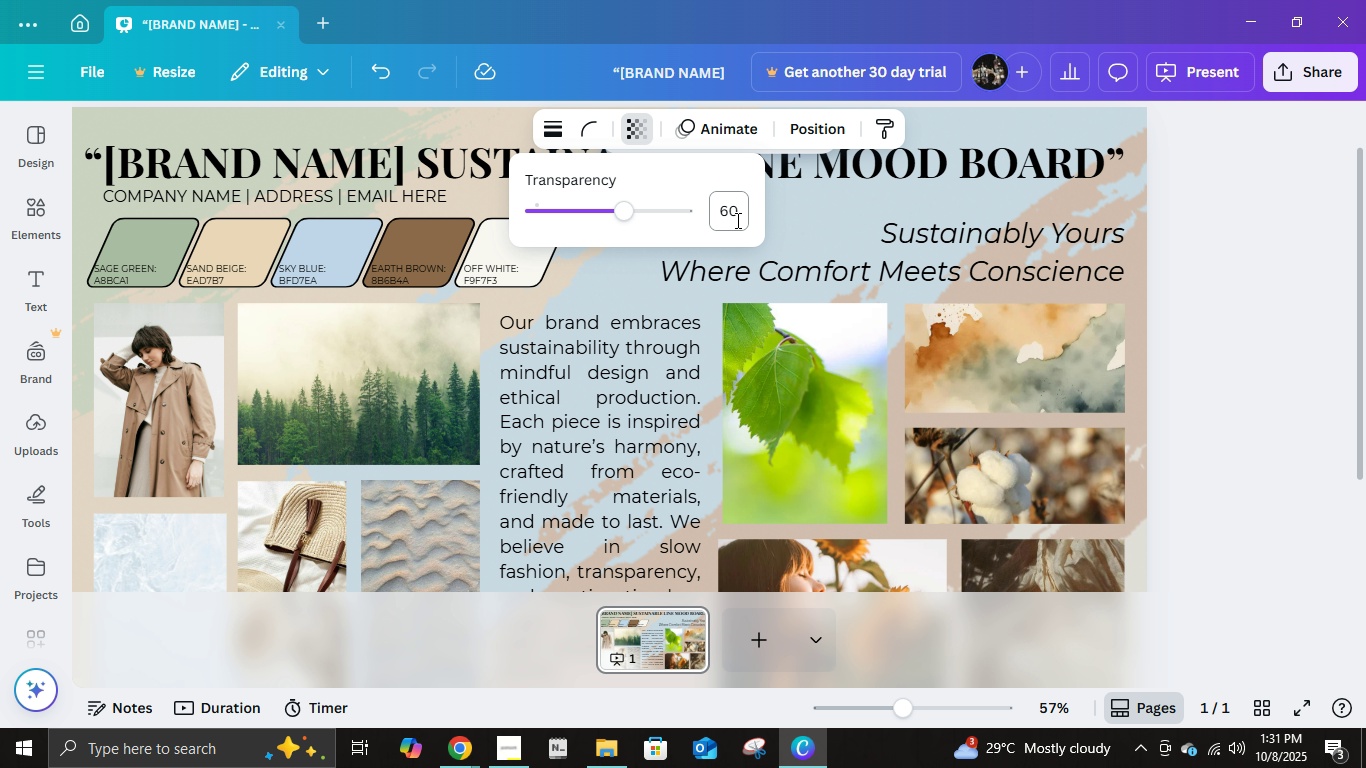 
key(NumpadEnter)
 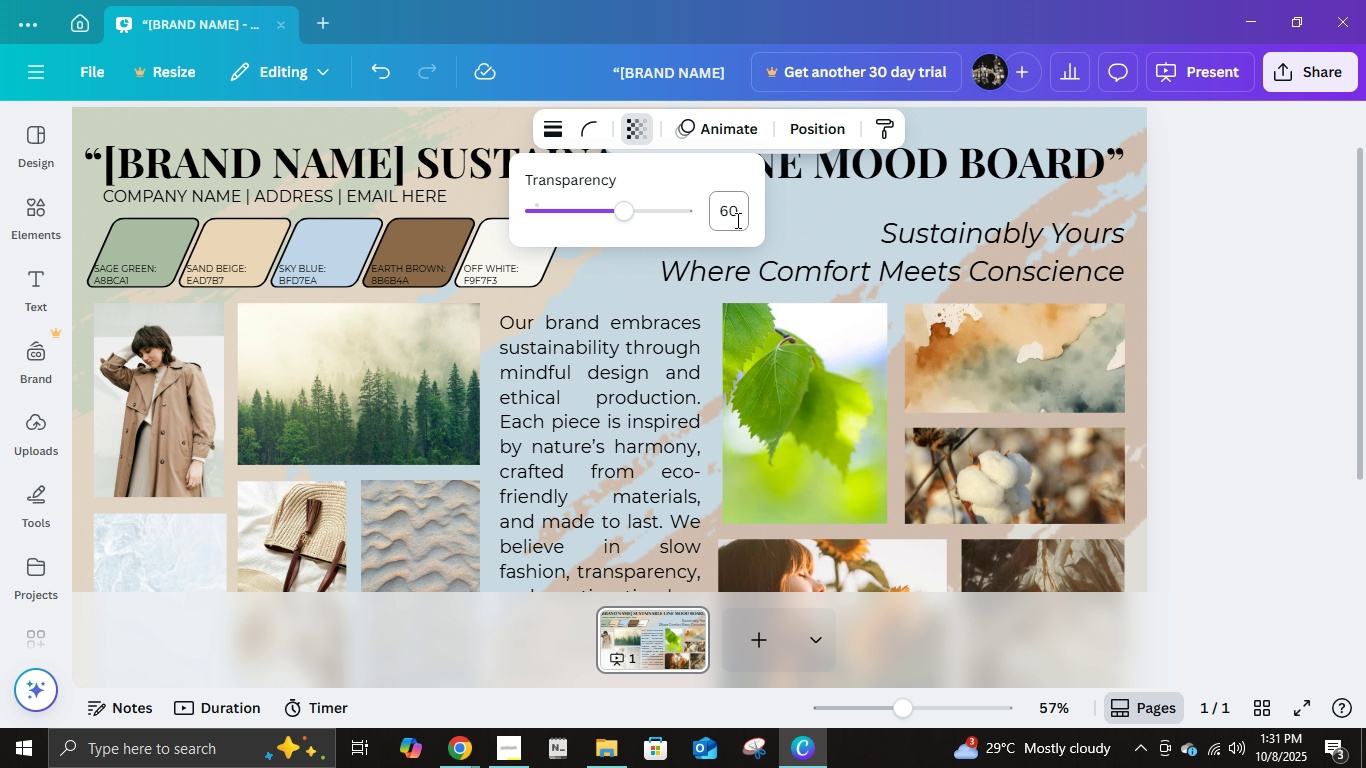 
left_click([736, 220])
 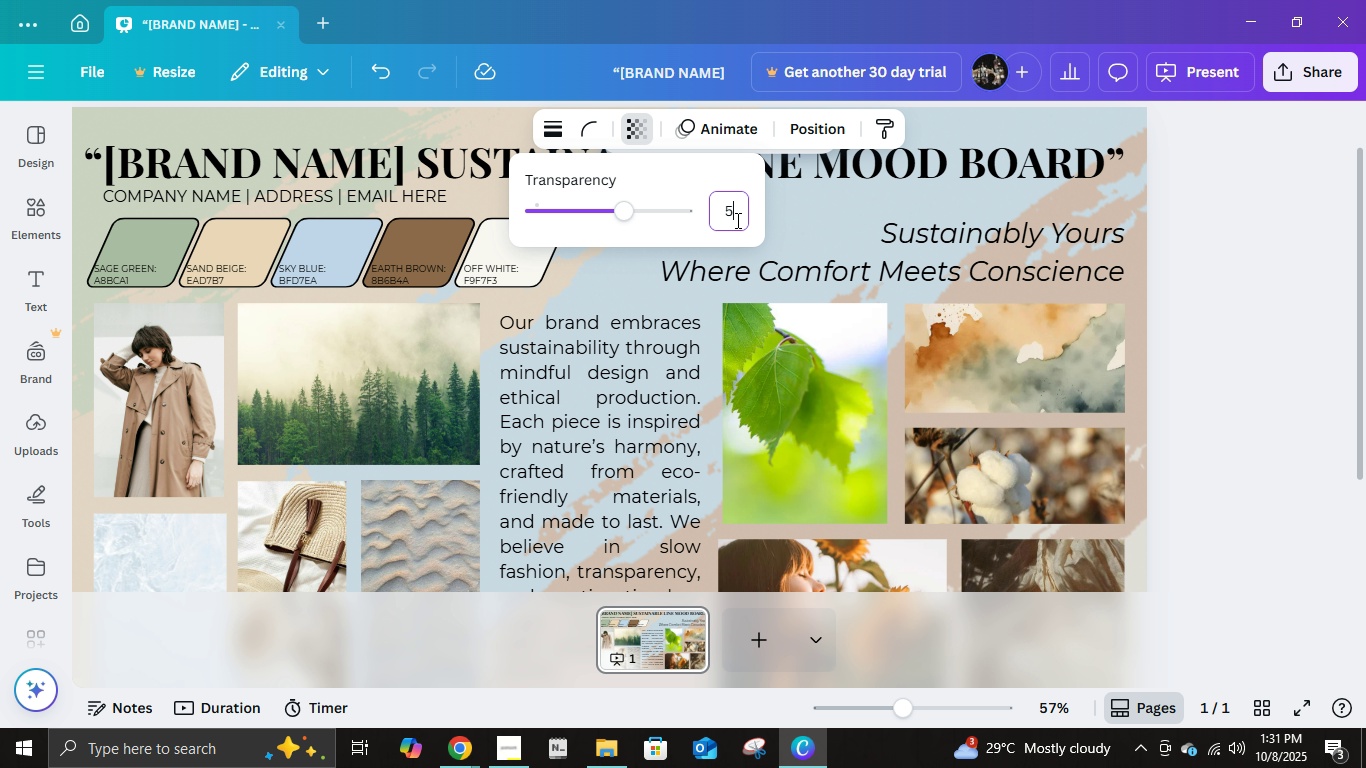 
key(Numpad5)
 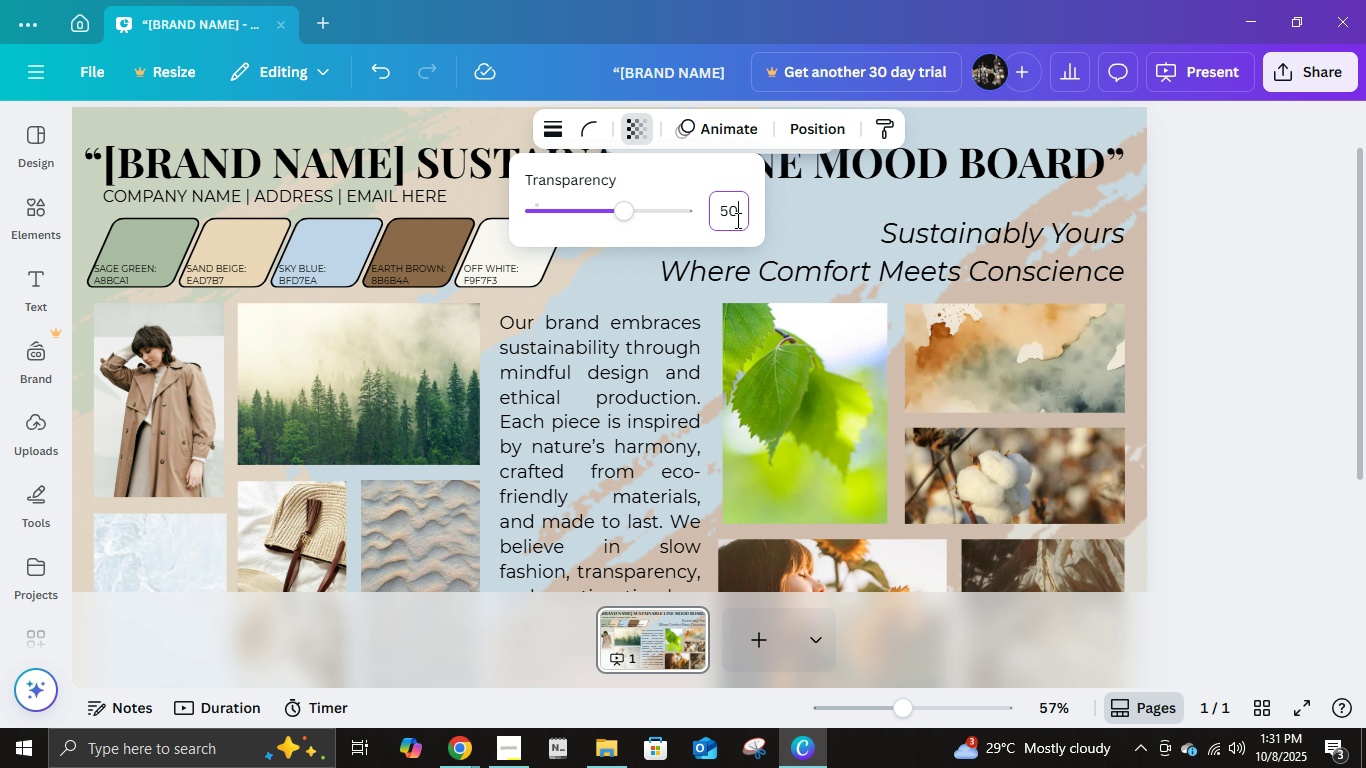 
key(Numpad0)
 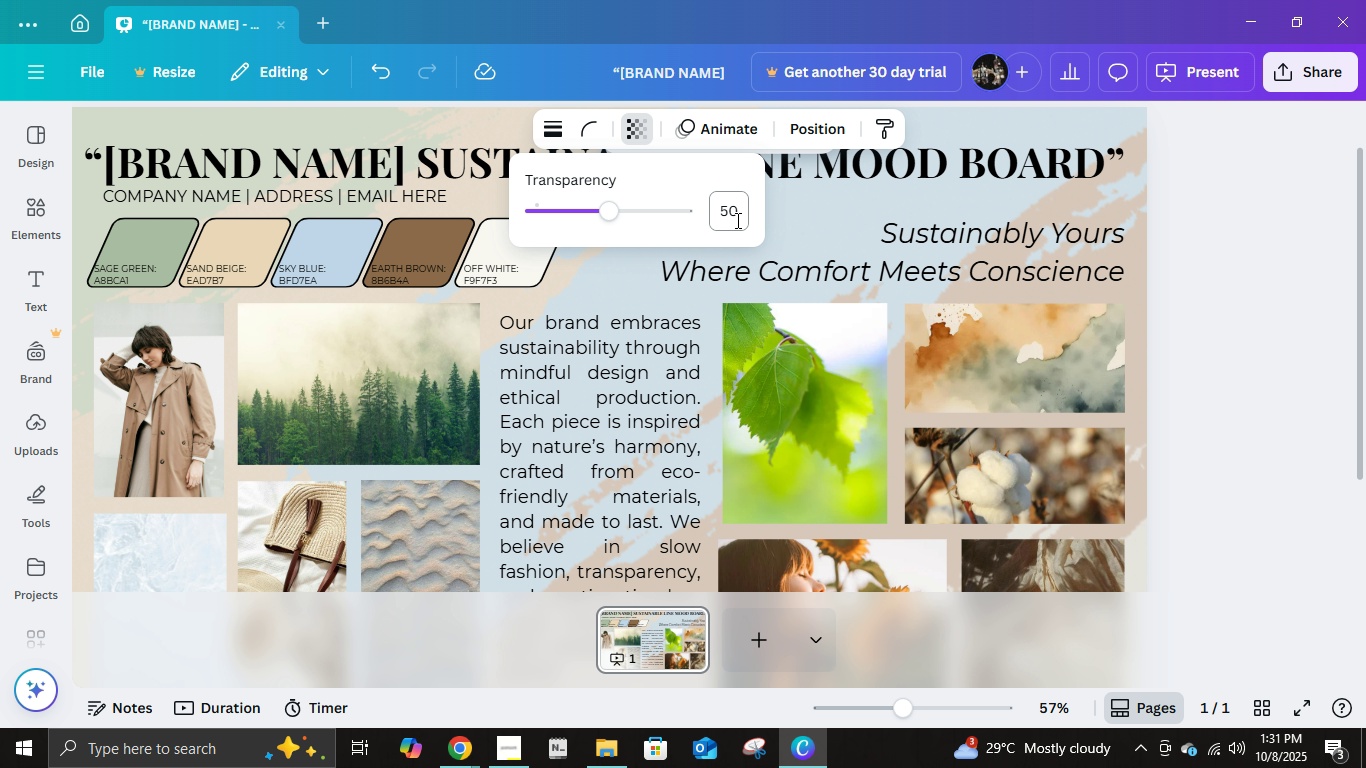 
key(NumpadEnter)
 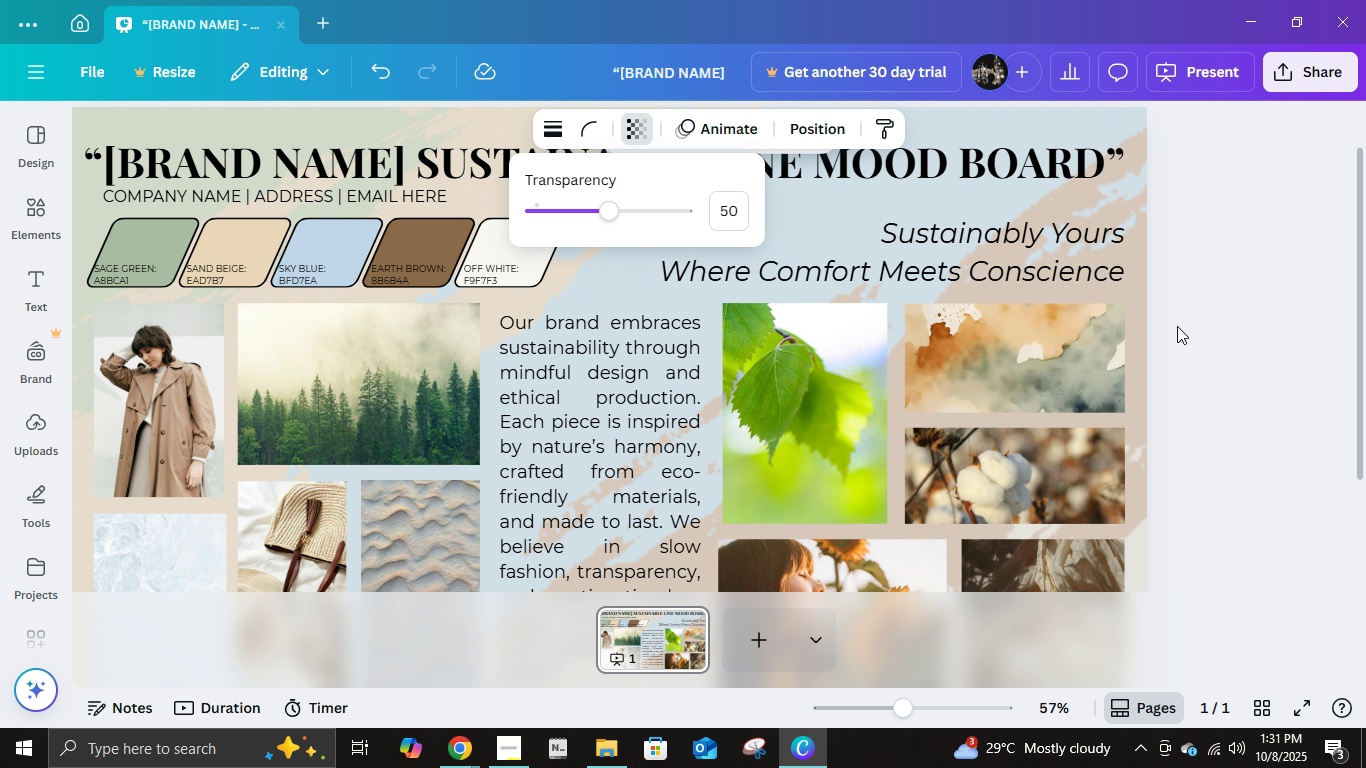 
left_click([1238, 336])